 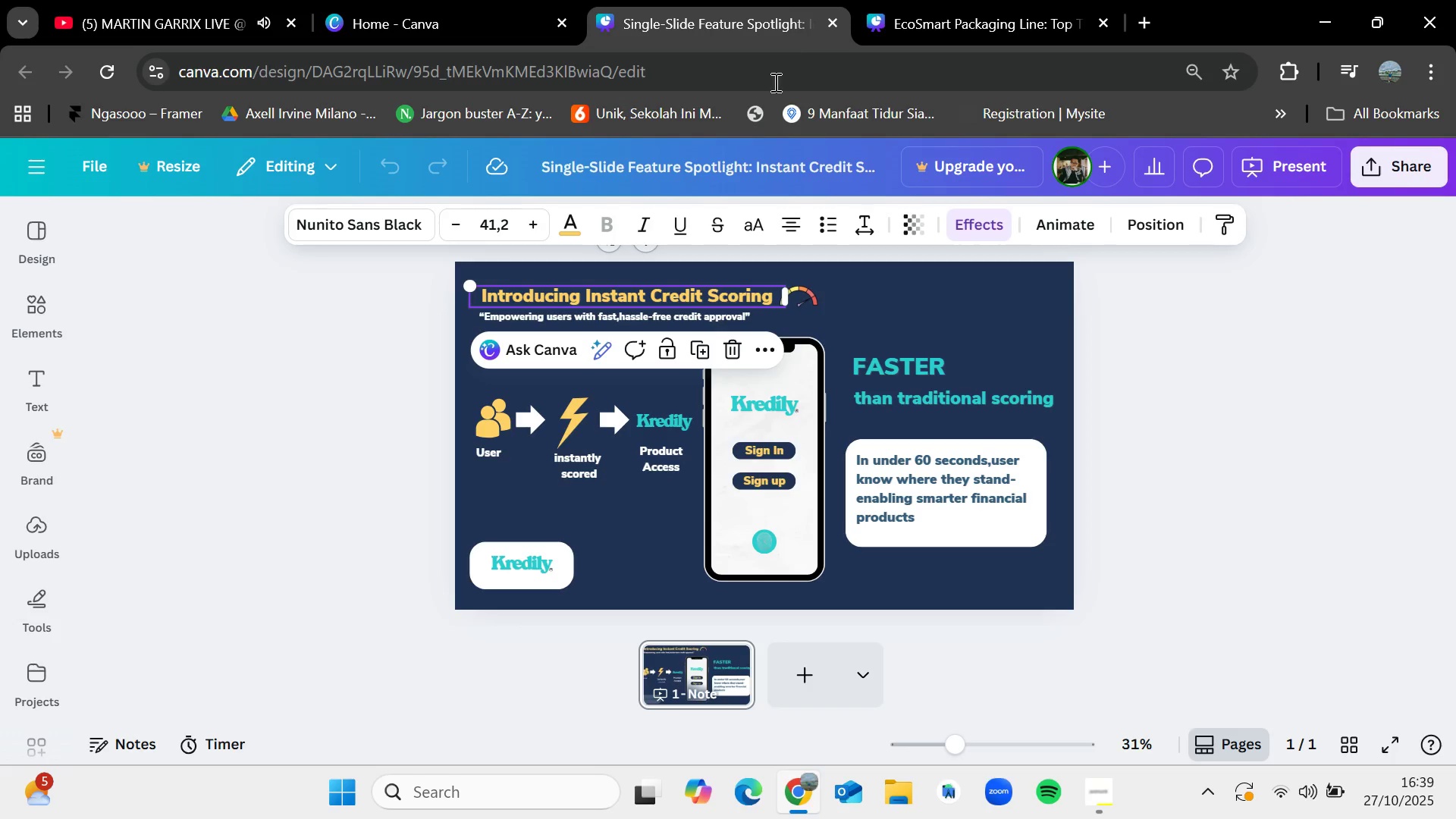 
left_click([453, 0])
 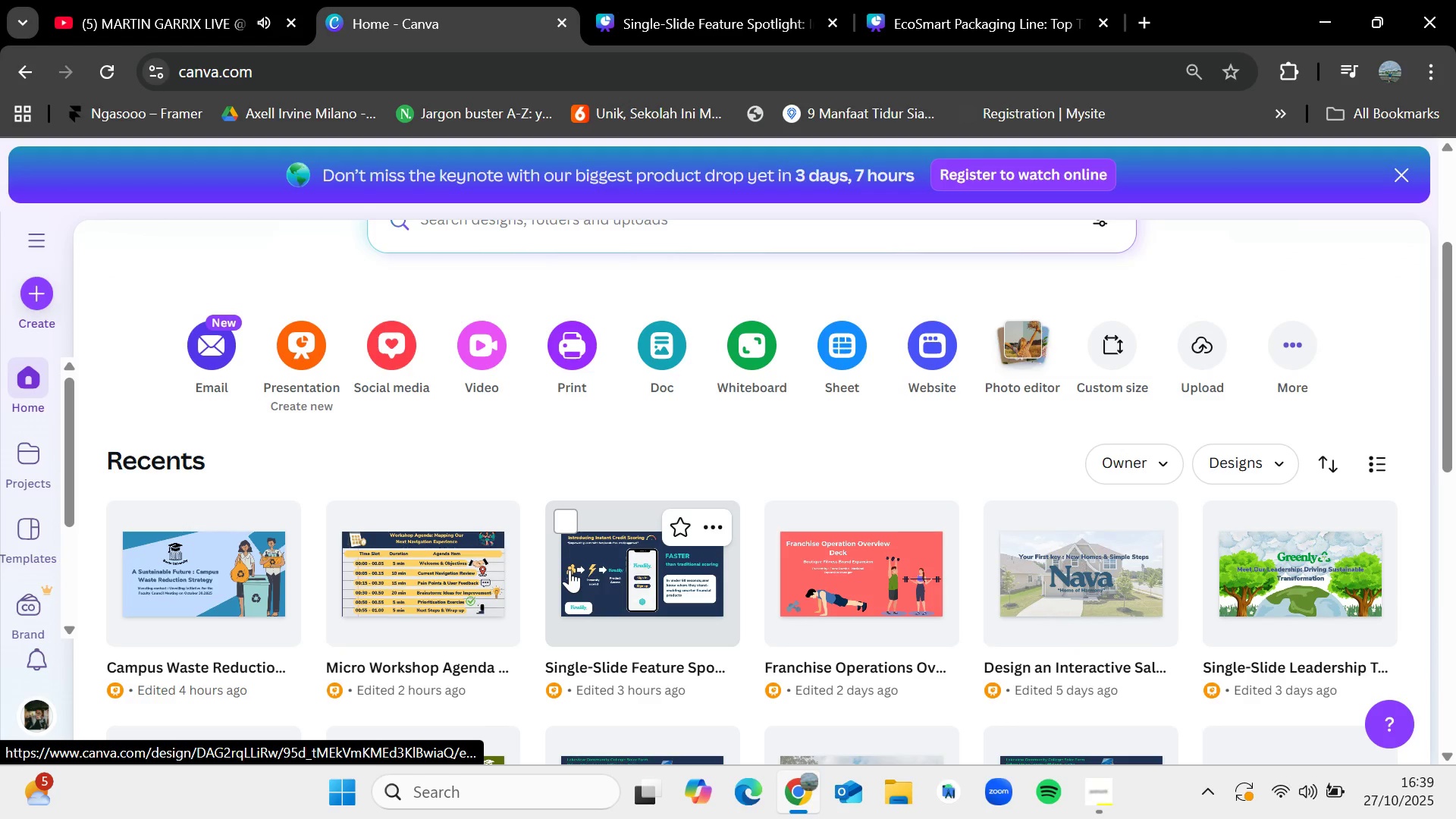 
scroll: coordinate [570, 570], scroll_direction: down, amount: 1.0
 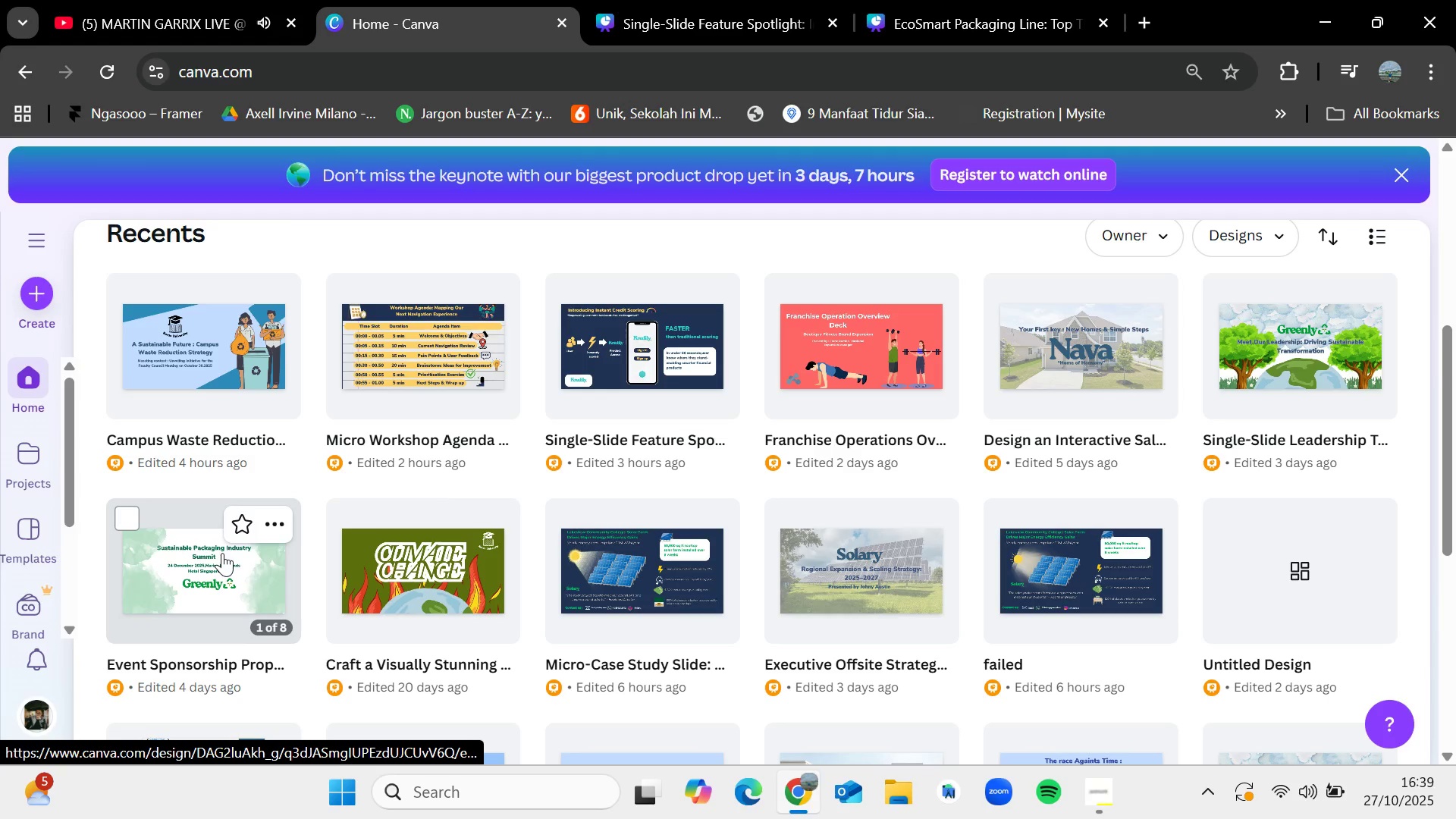 
left_click([222, 553])
 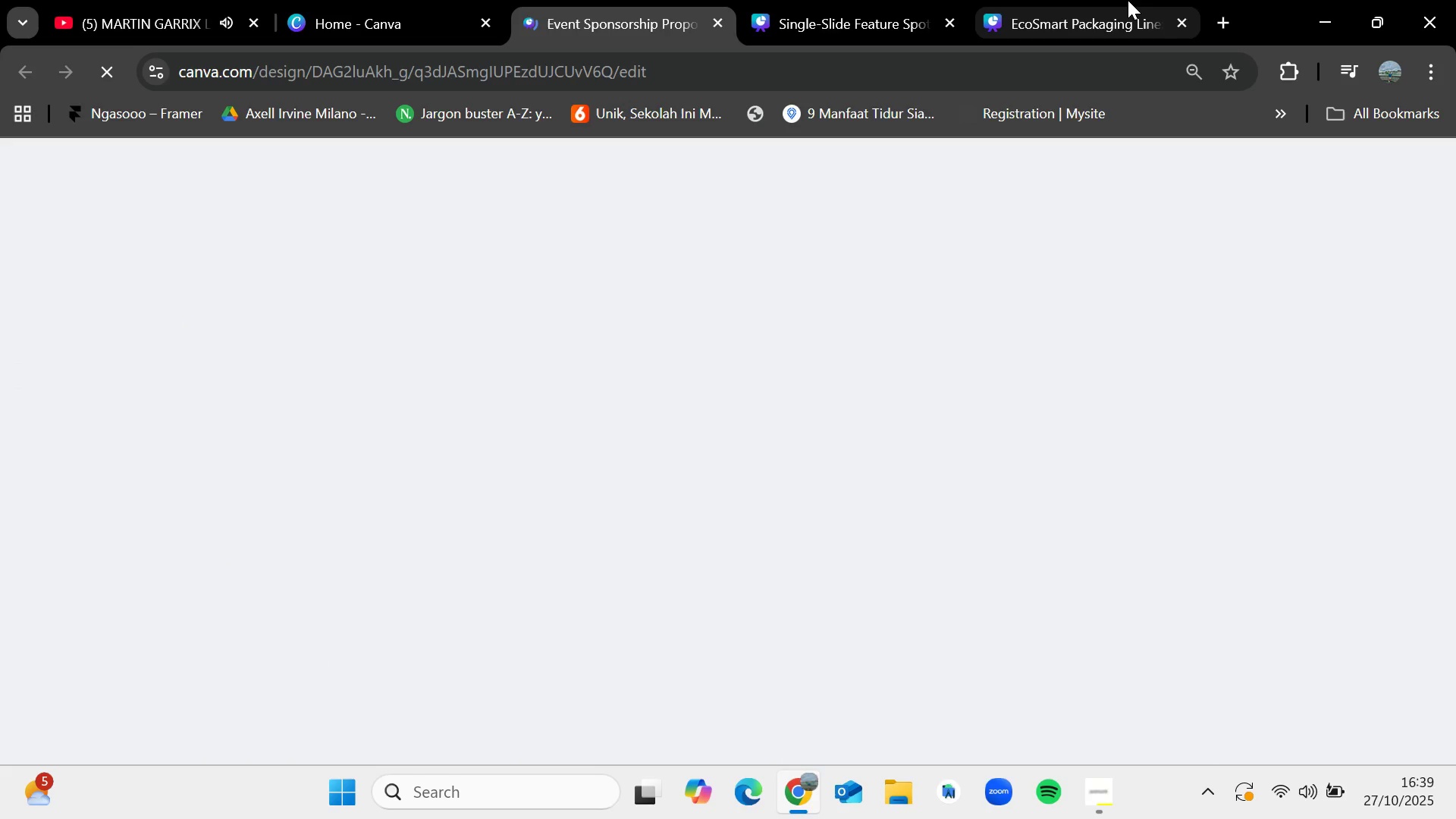 
left_click([1128, 0])
 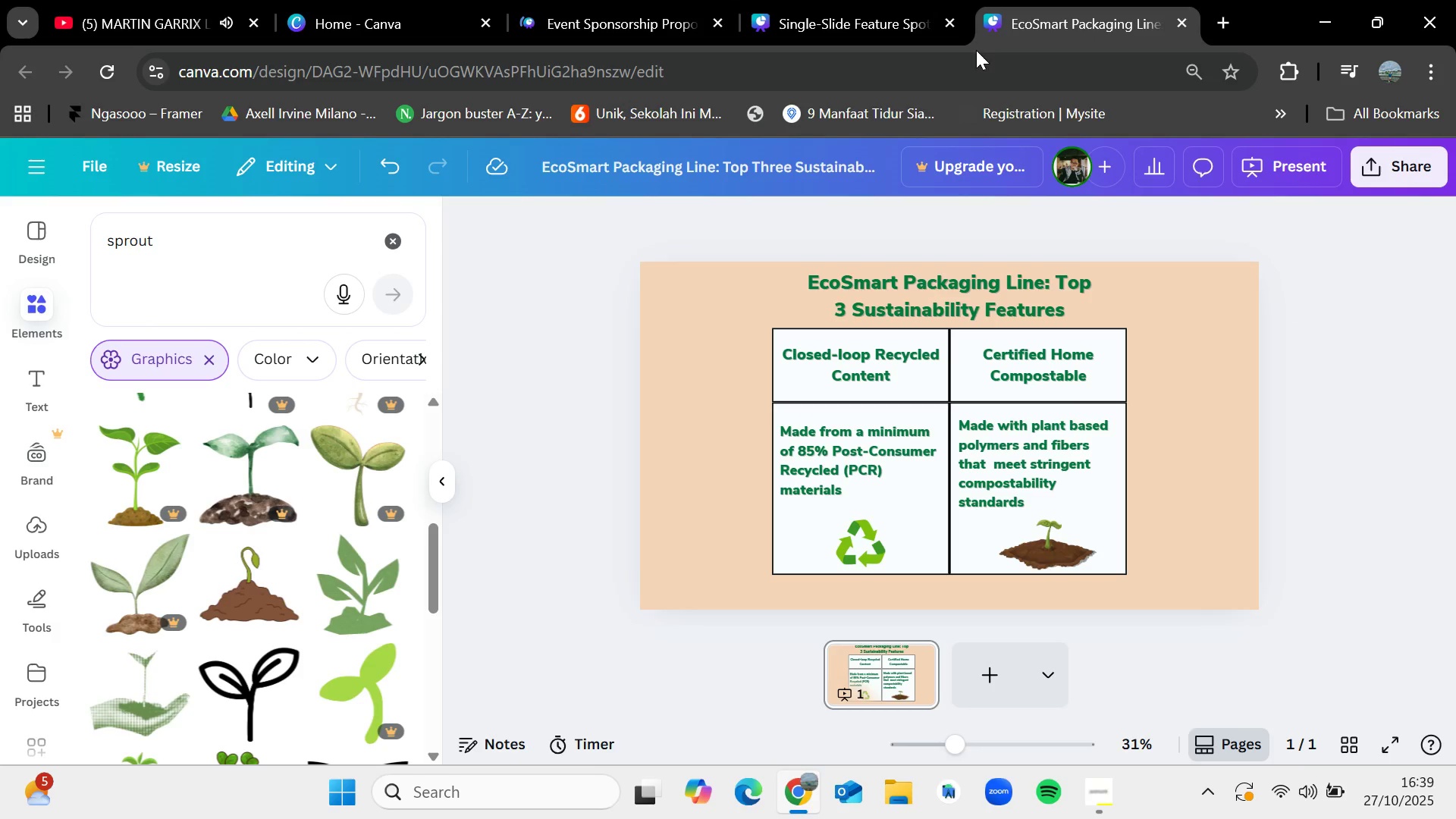 
mouse_move([867, 17])
 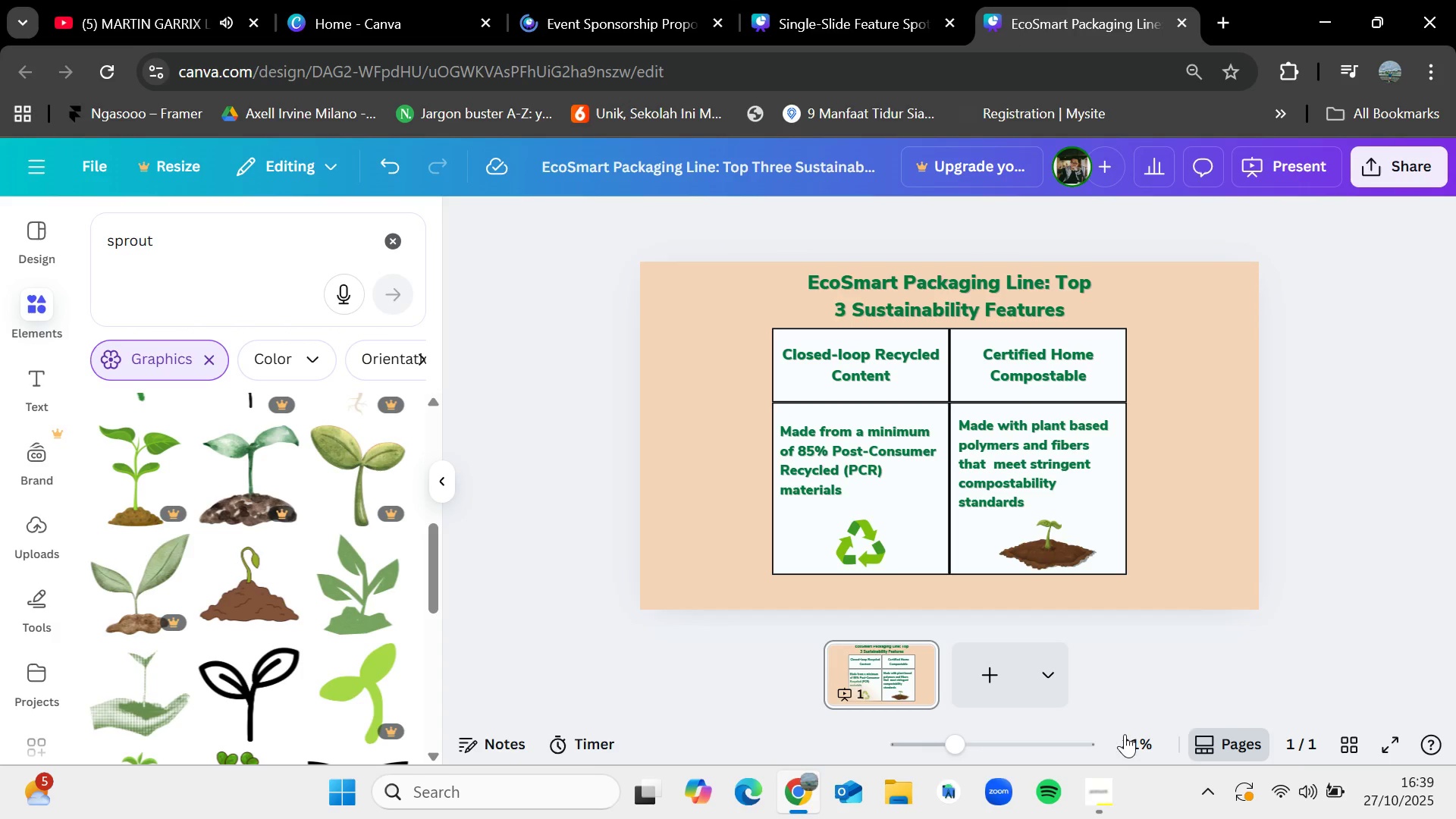 
left_click([1113, 791])